 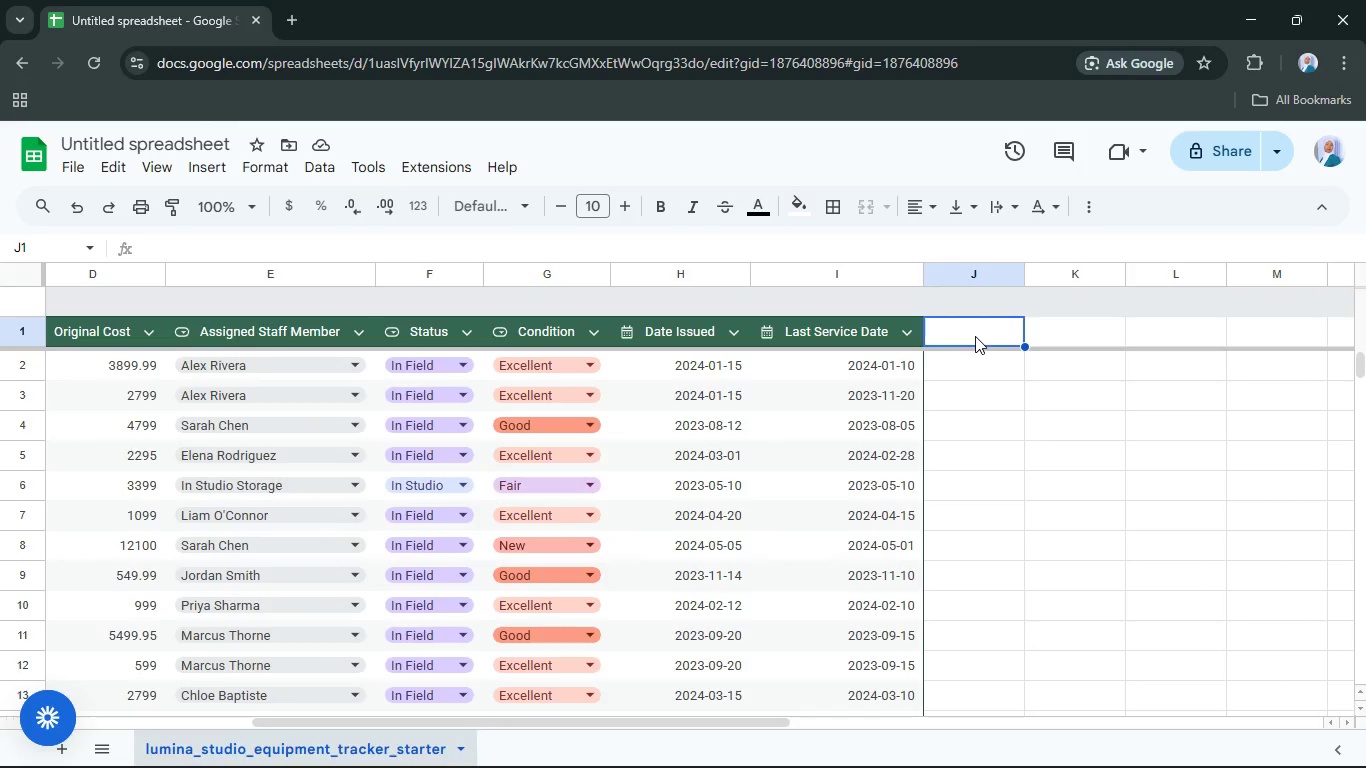 
type(Days in)
 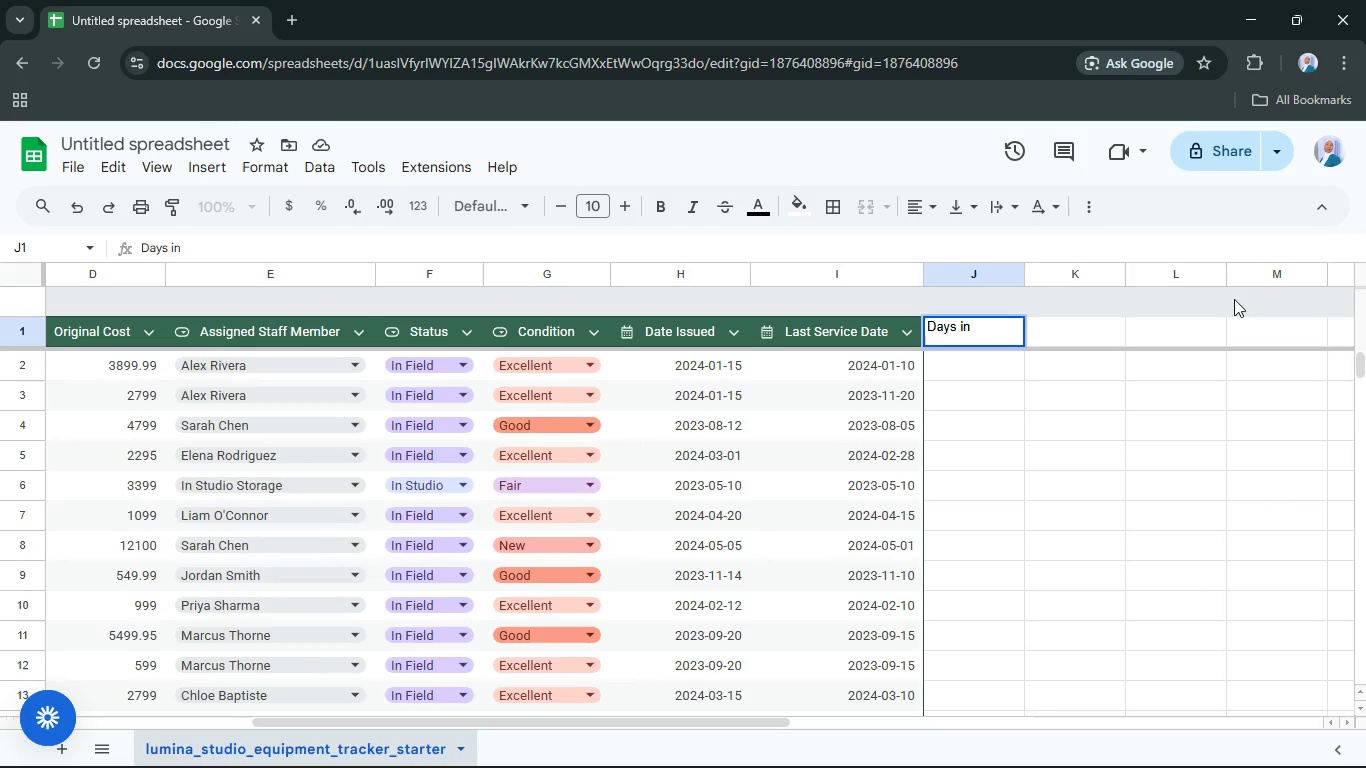 
key(Control+A)
 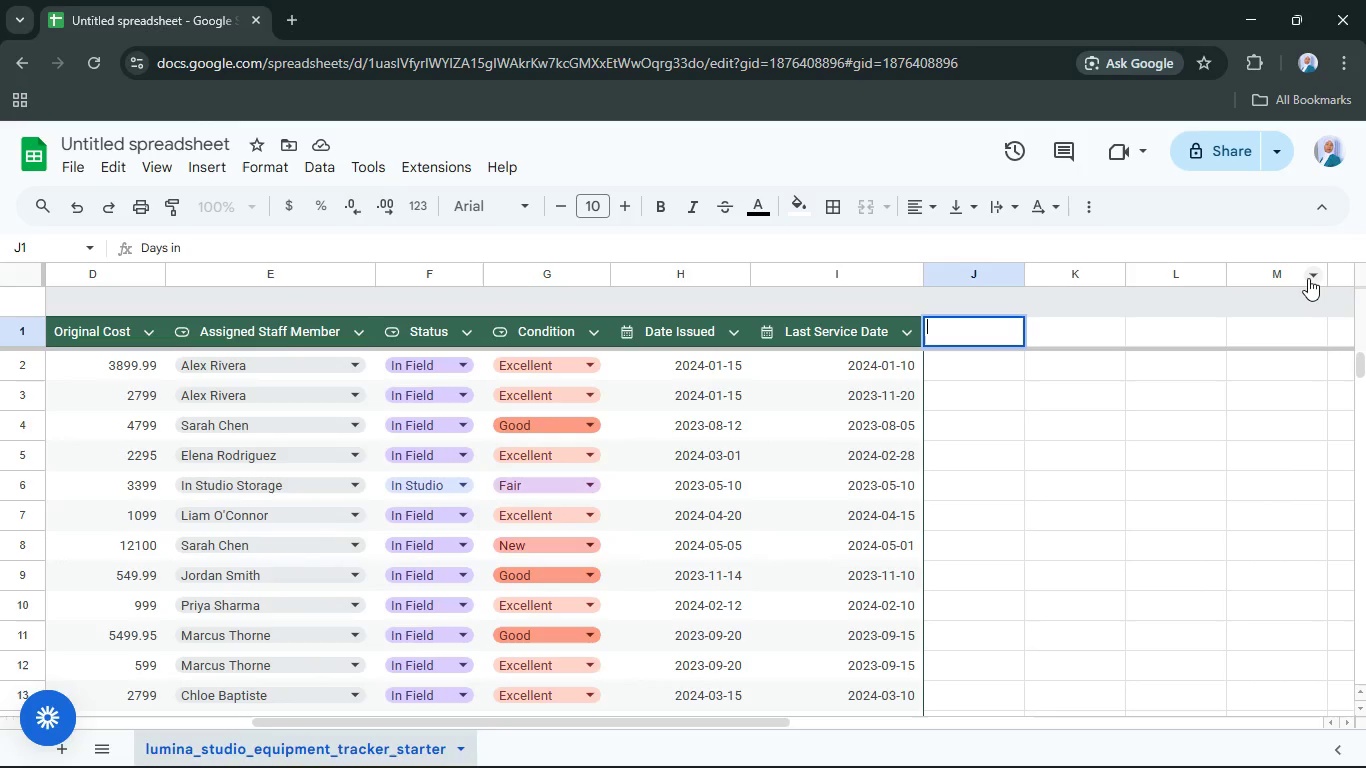 
key(Backspace)
 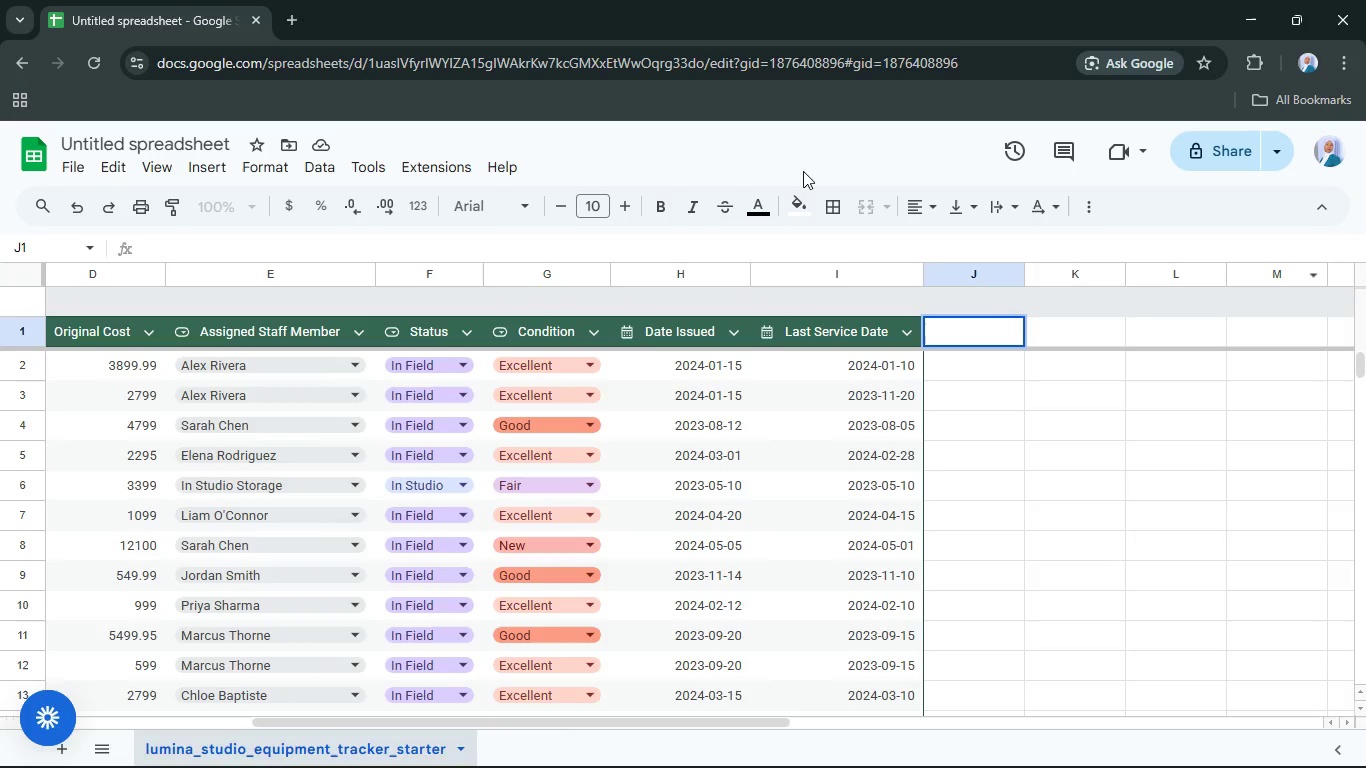 
left_click([847, 271])
 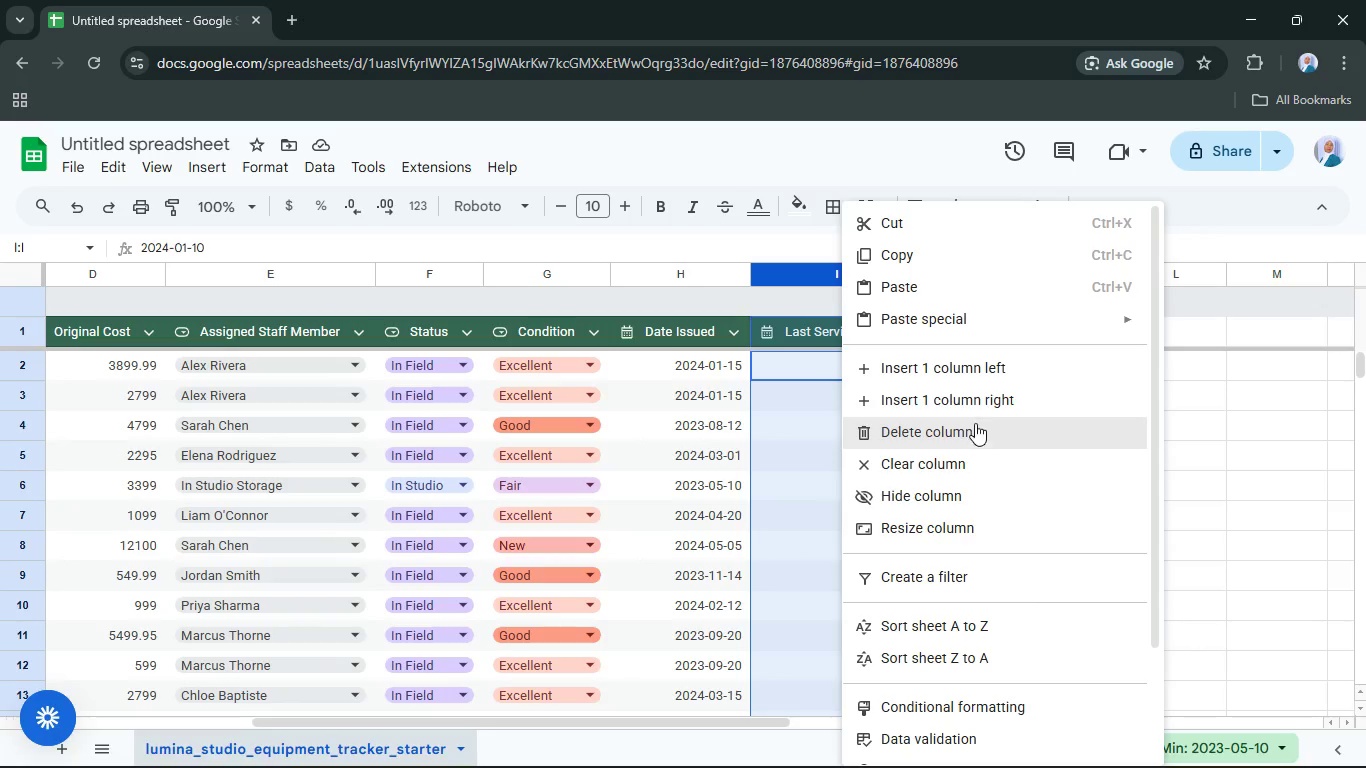 
left_click([987, 404])
 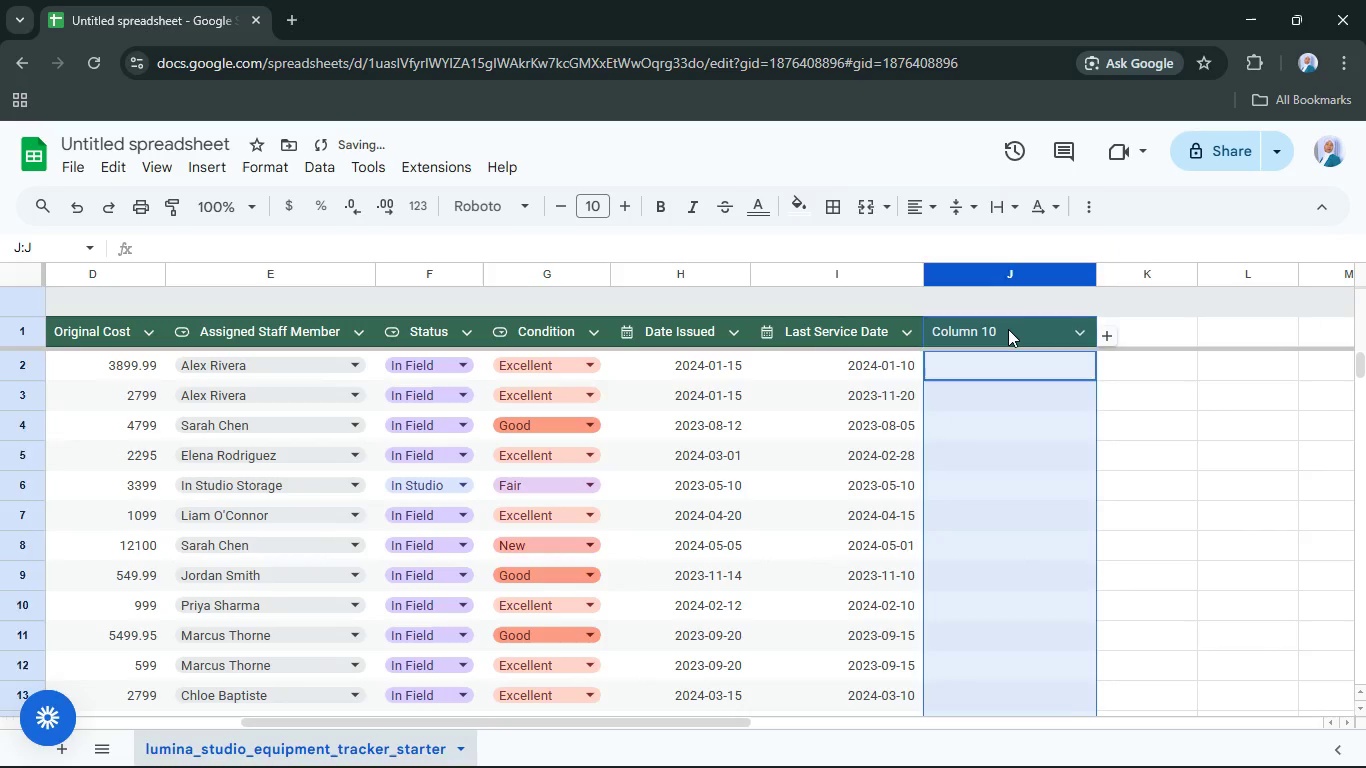 
double_click([1008, 329])
 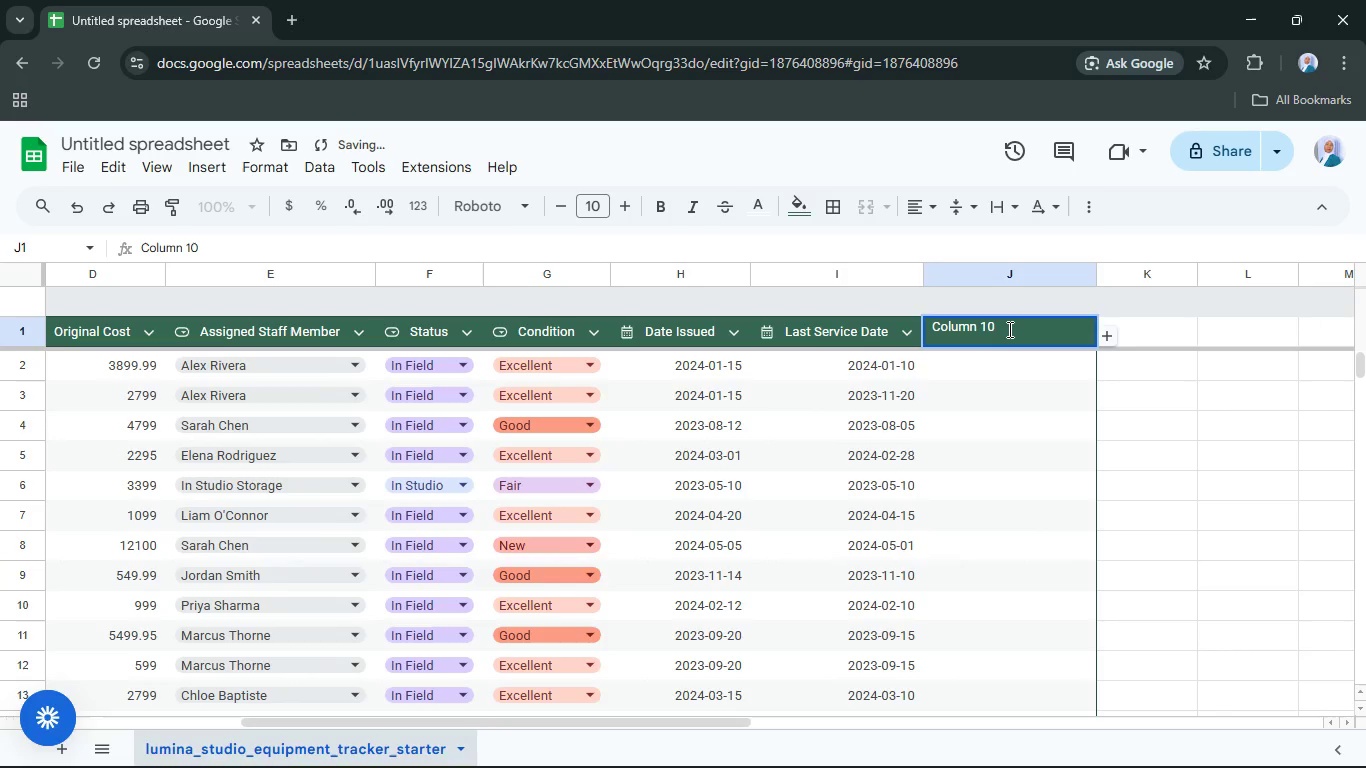 
key(Control+A)
 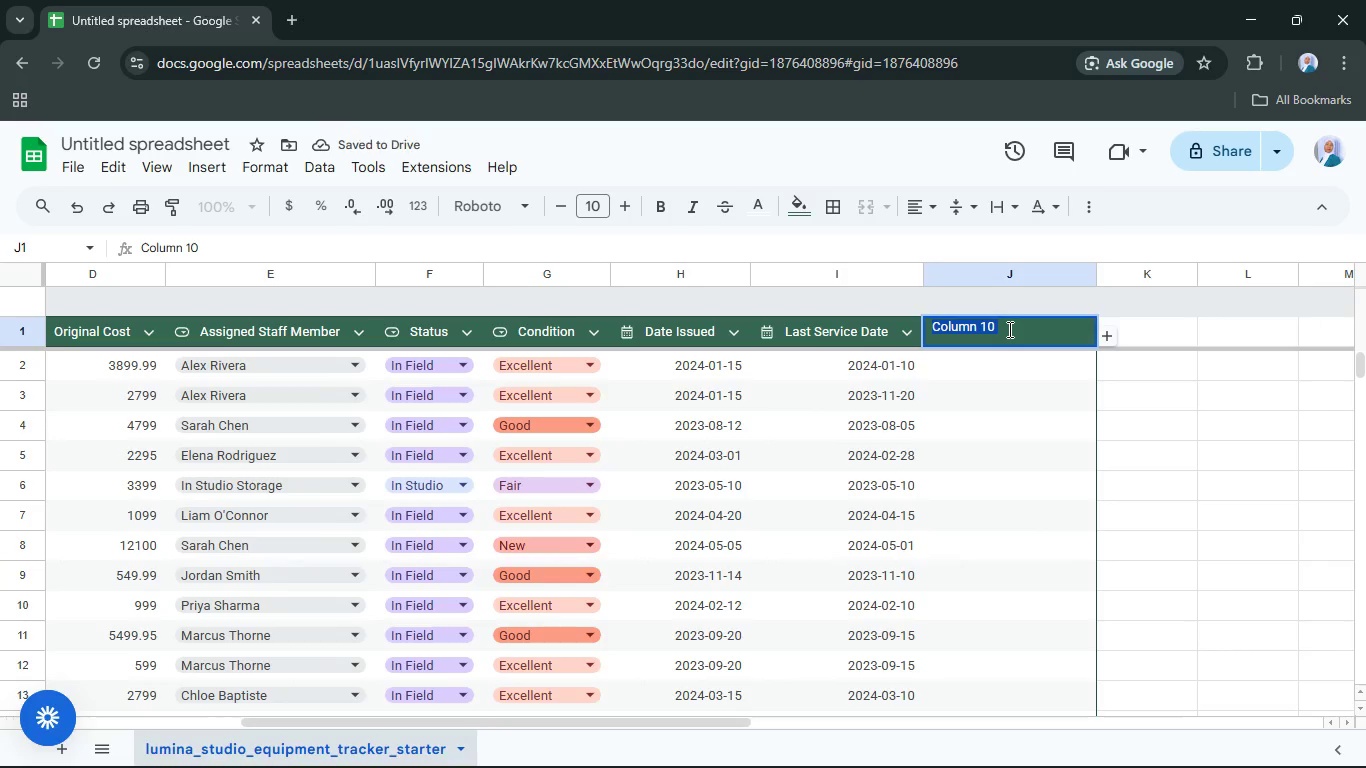 
type(Days in the field)
 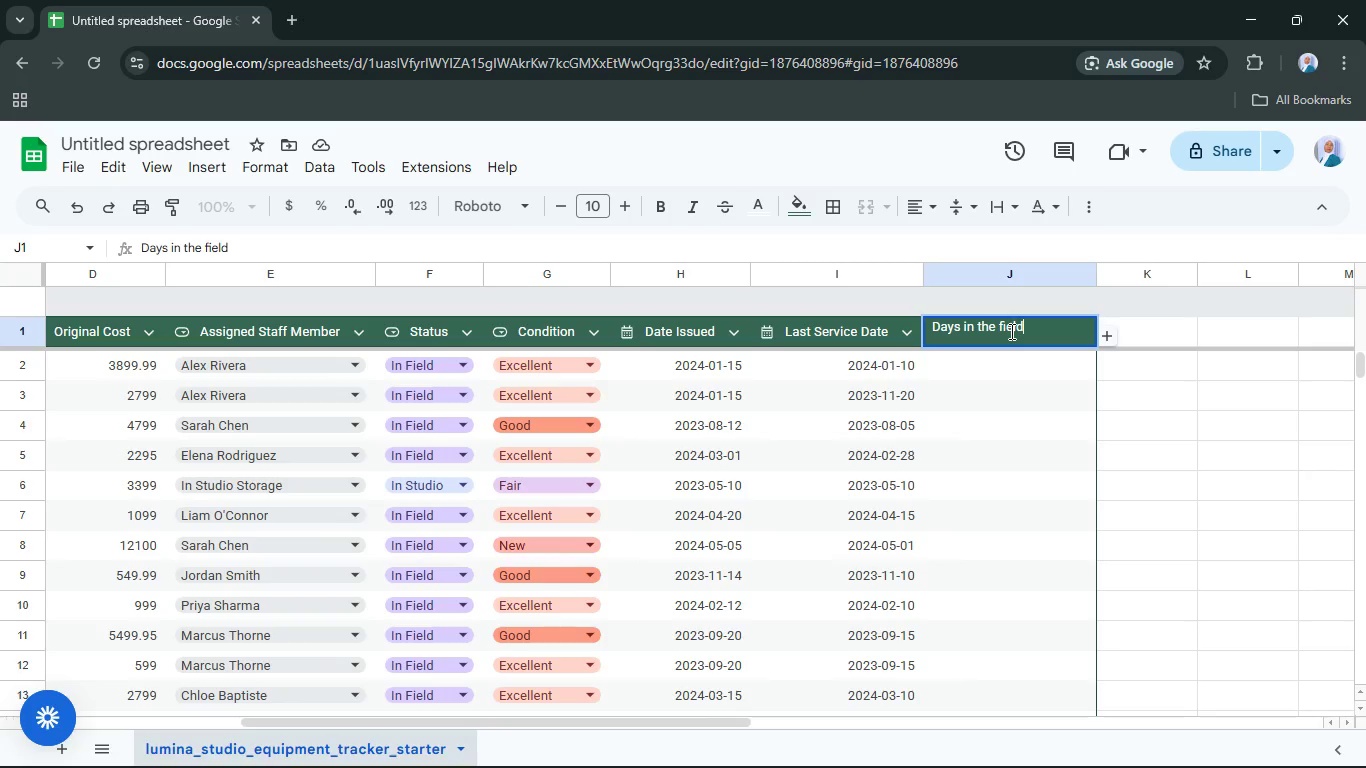 
key(Enter)
 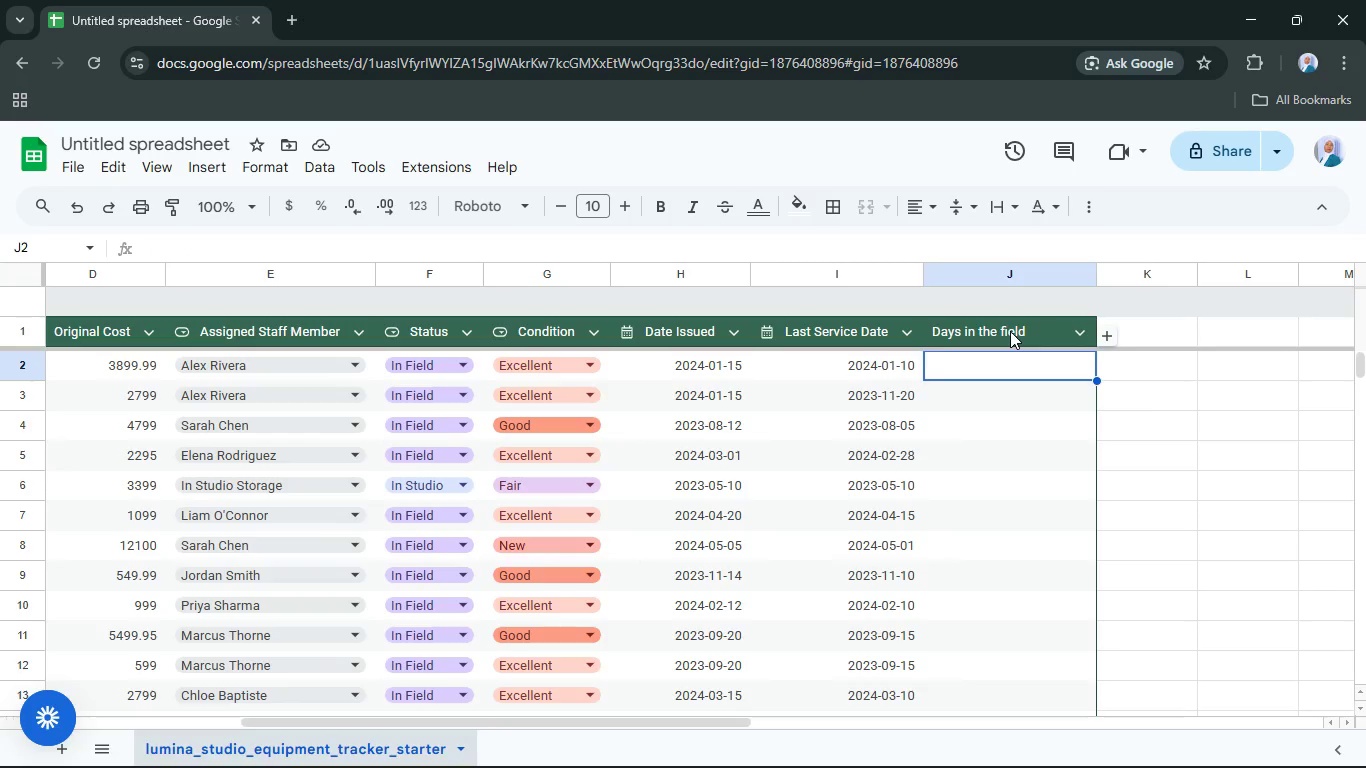 
wait(47.2)
 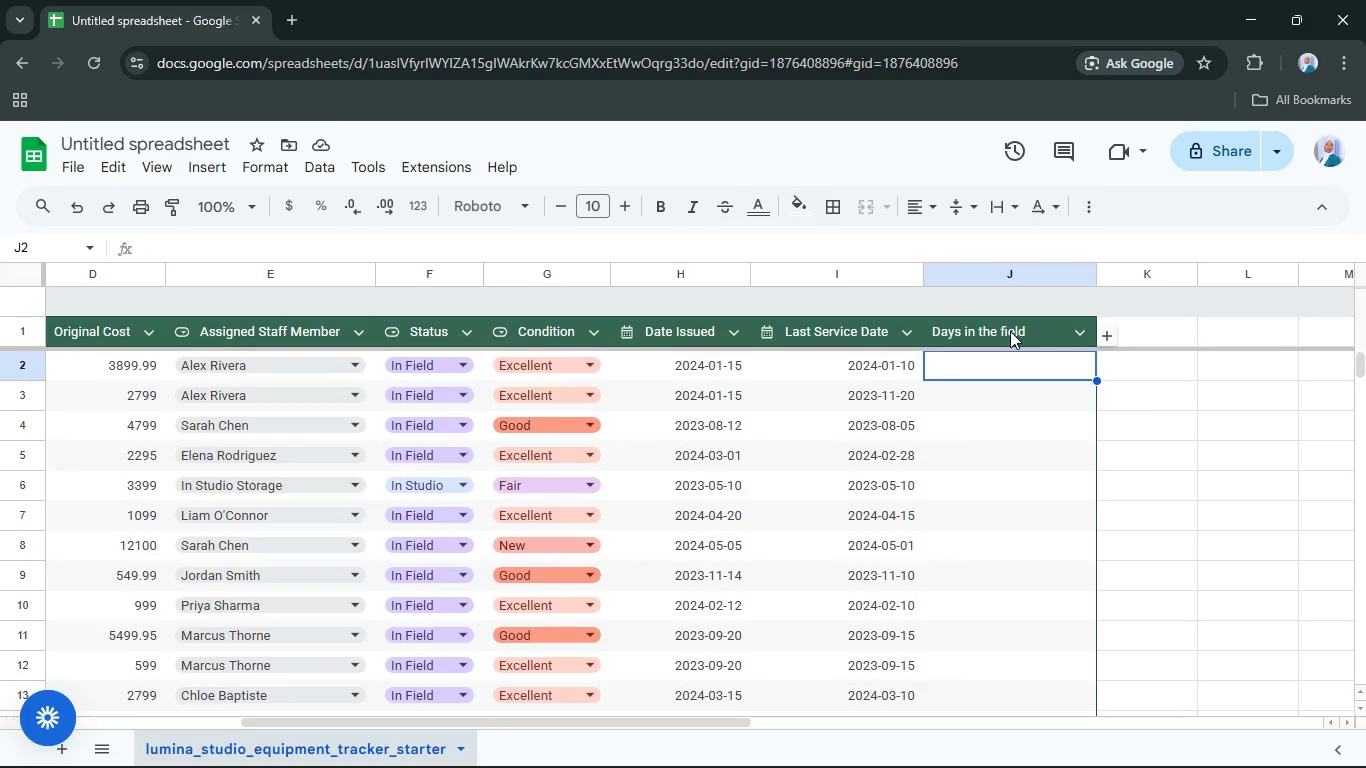 
left_click([1013, 379])
 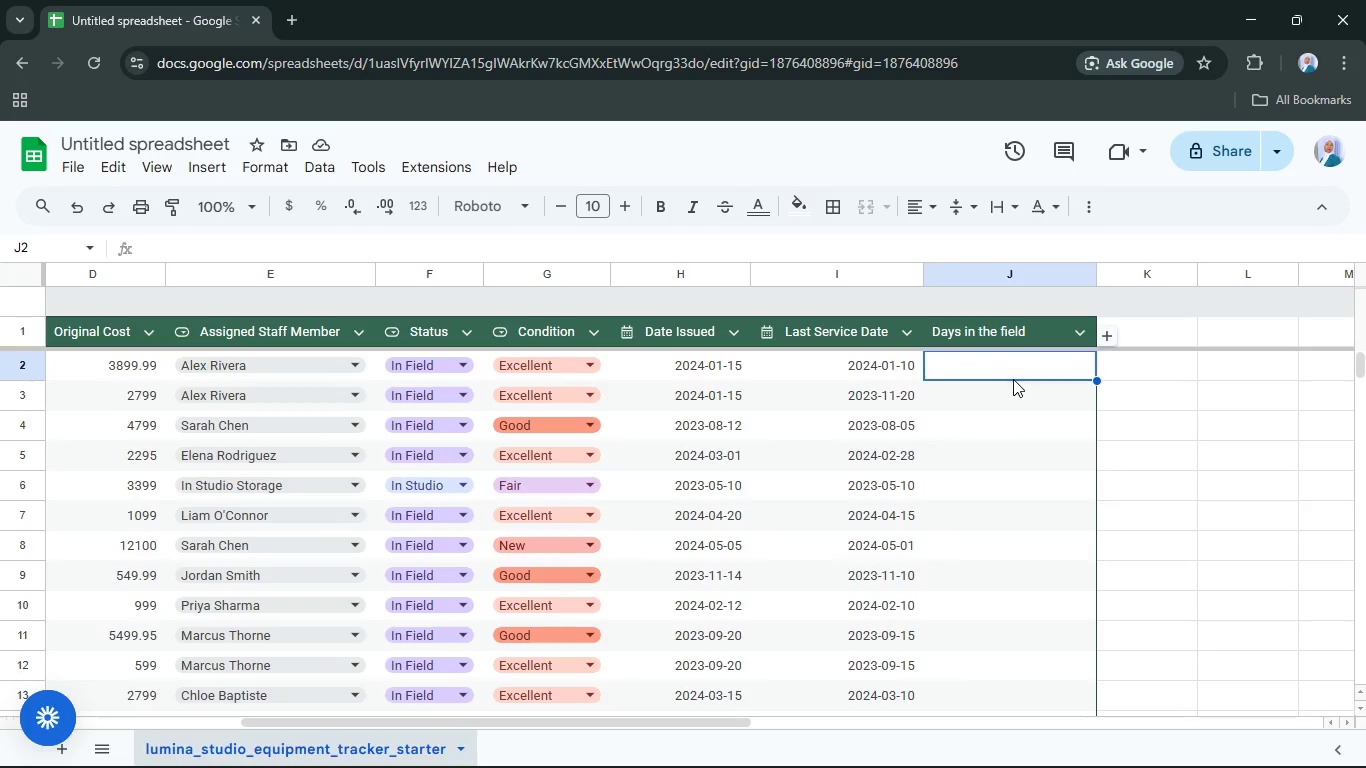 
key(Equal)
 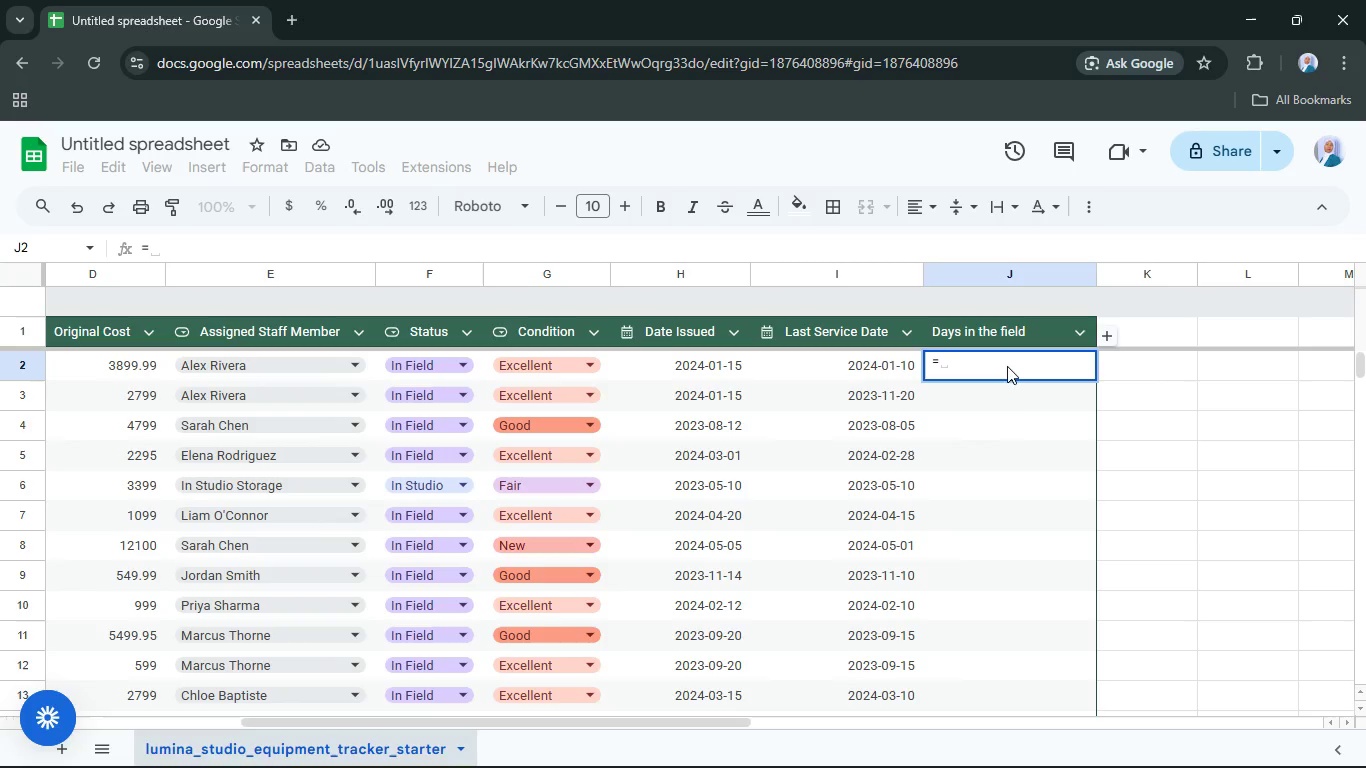 
type(f[NumLock])
key(Backspace)
type(datedo[NumLock])
key(Backspace)
key(Tab)
 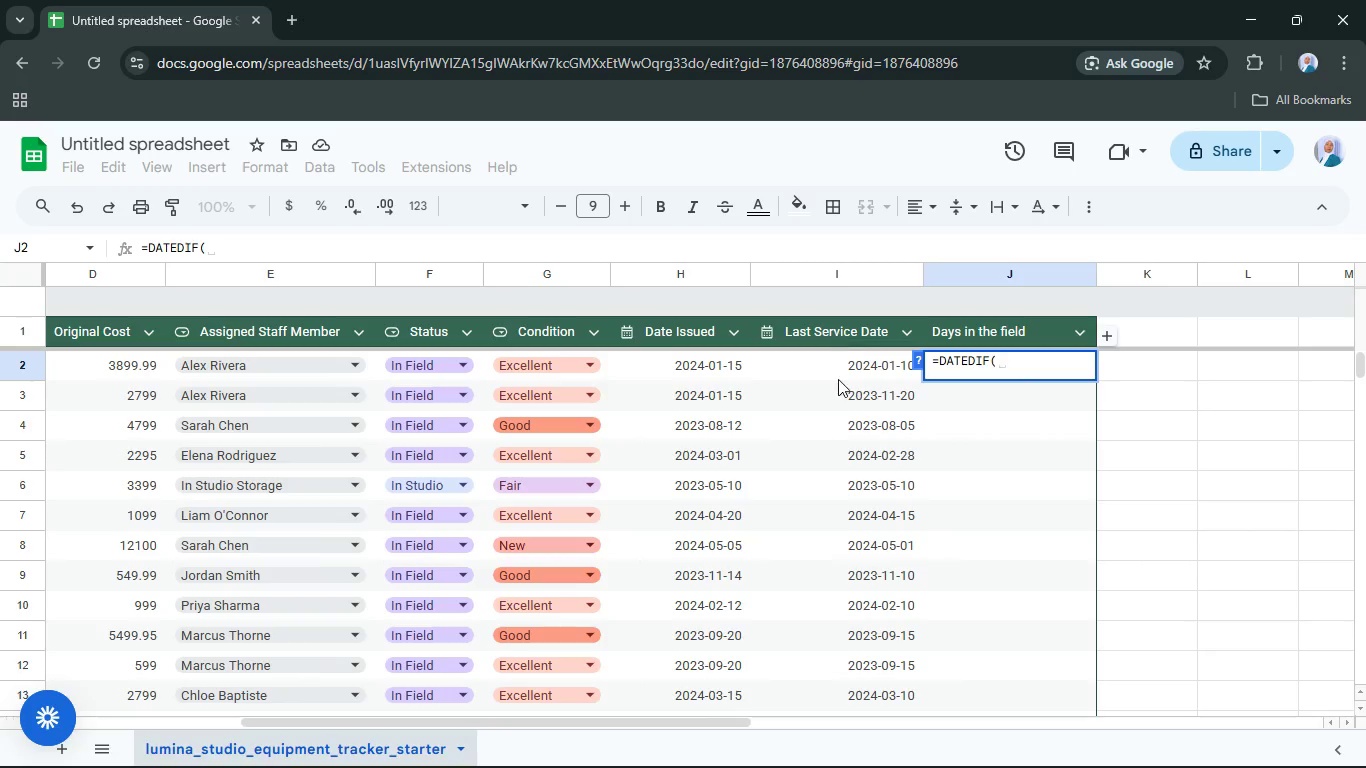 
left_click([881, 366])
 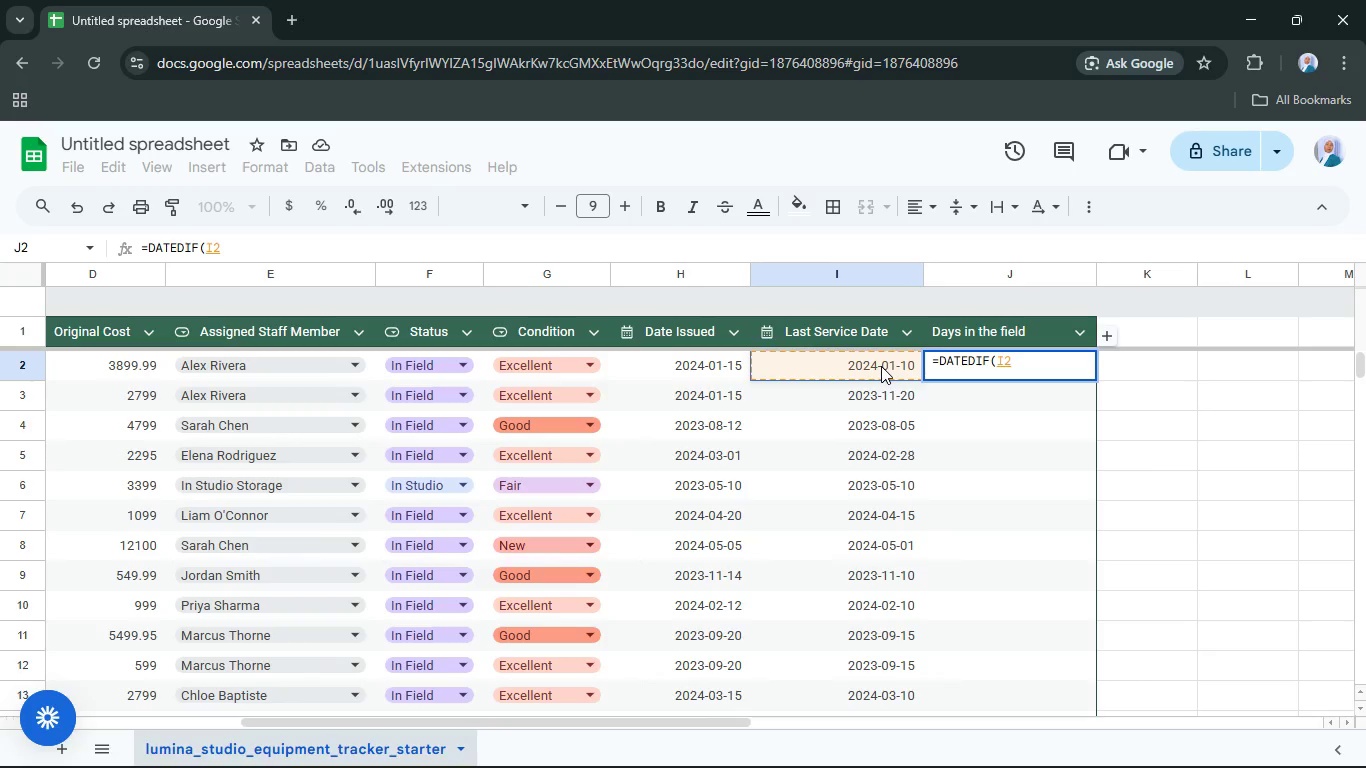 
key(Comma)